 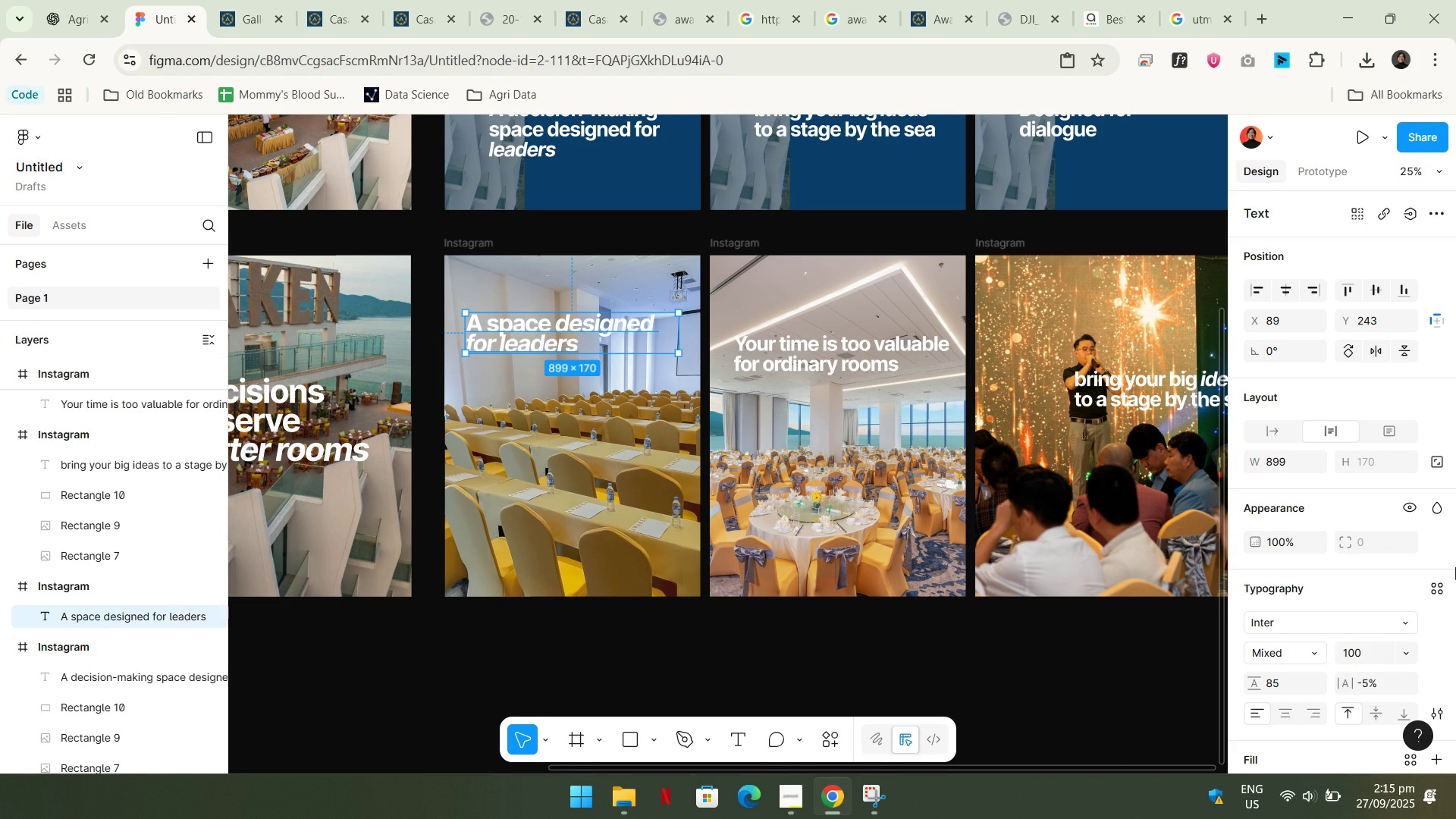 
left_click([1375, 646])
 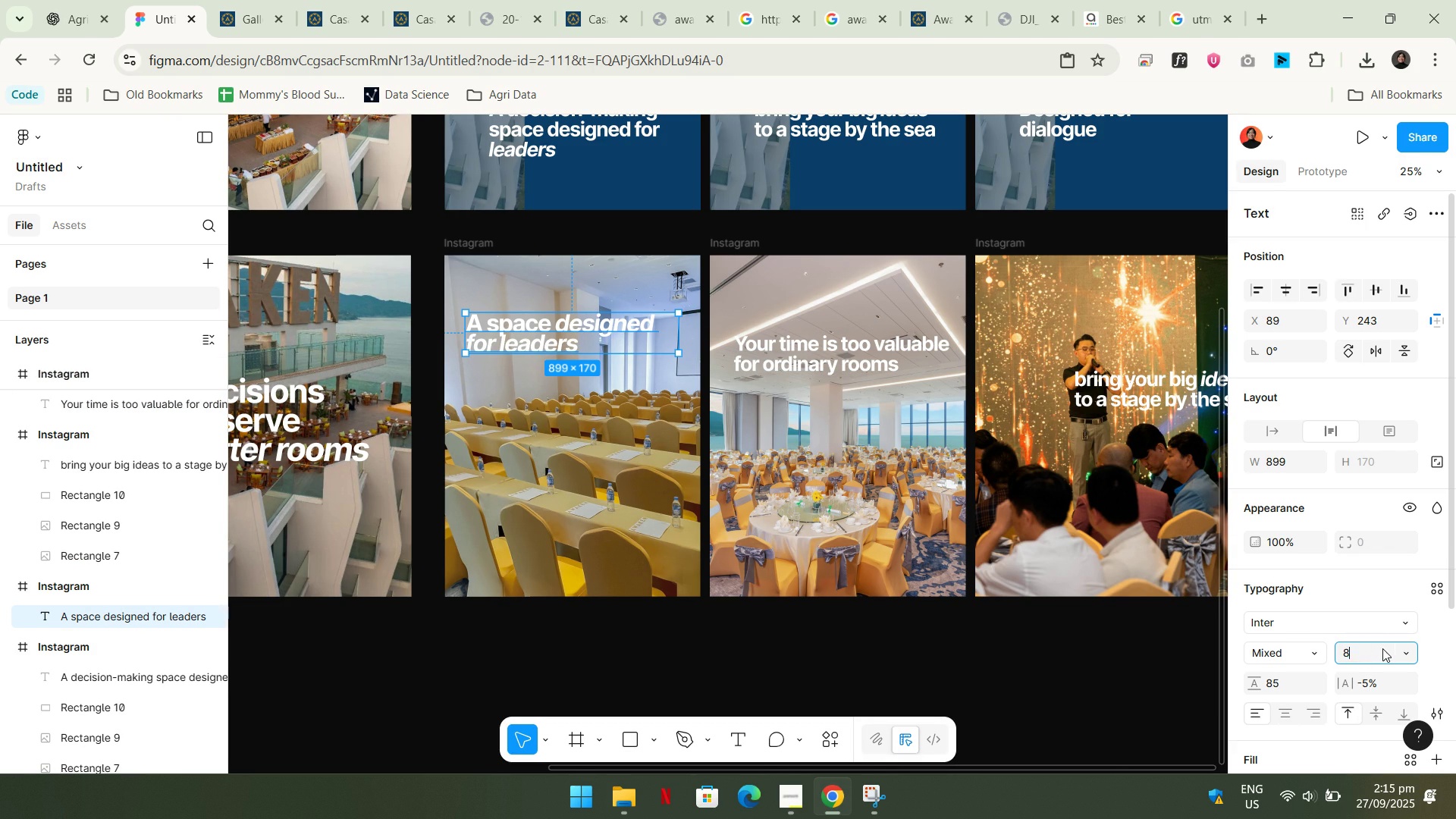 
key(Numpad8)
 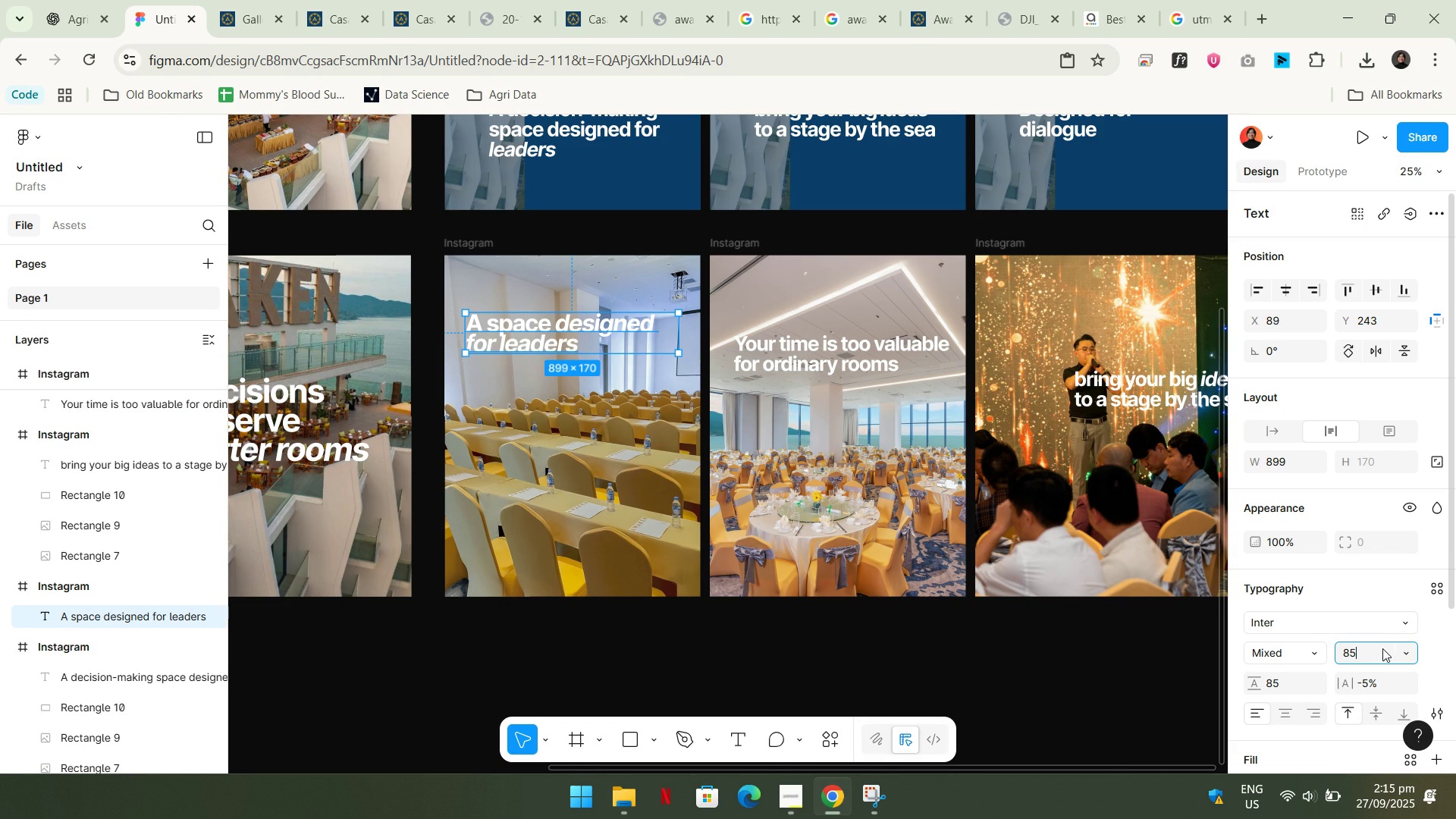 
key(Numpad5)
 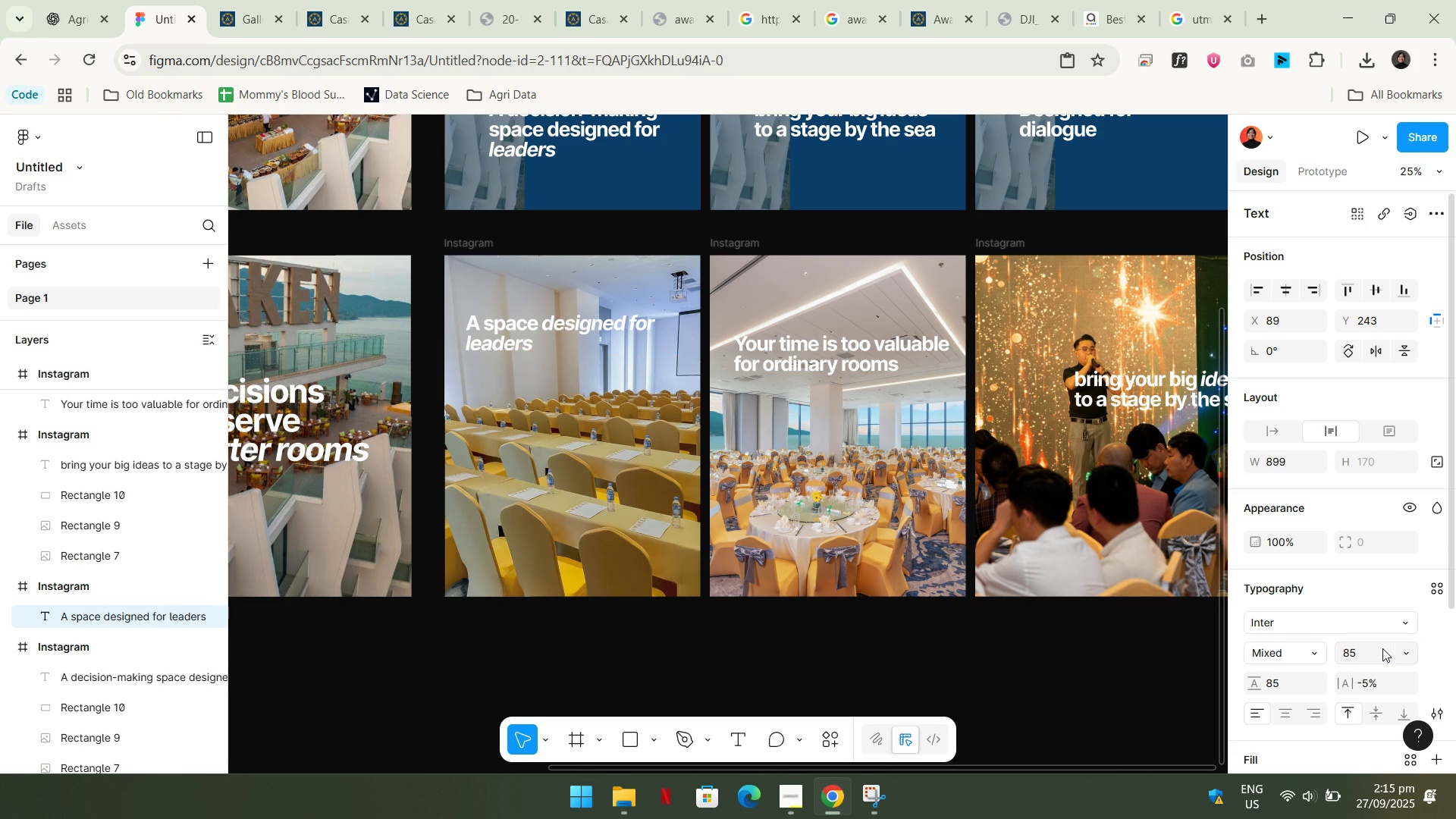 
key(NumpadEnter)